 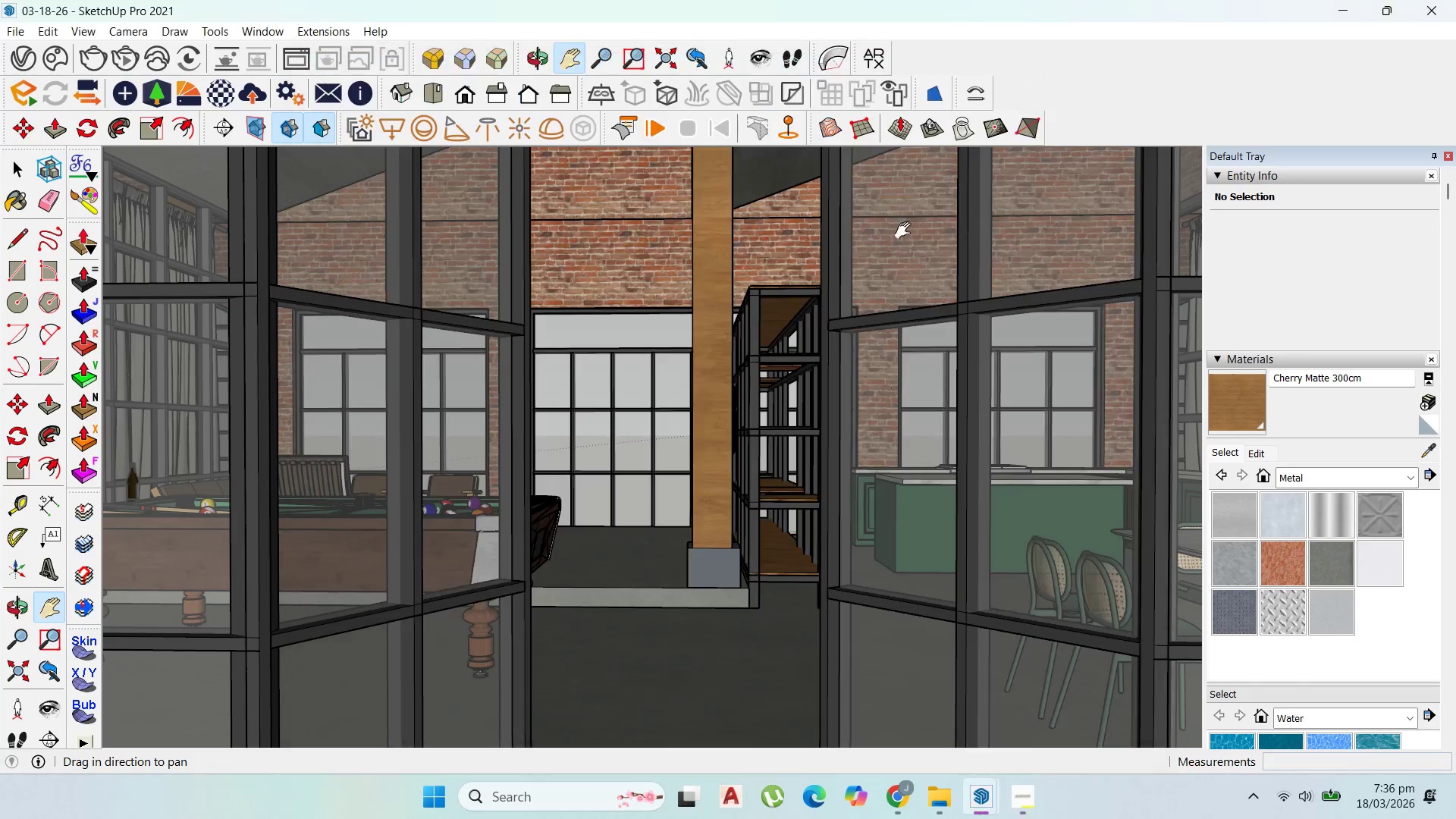 
scroll: coordinate [770, 403], scroll_direction: up, amount: 1.0
 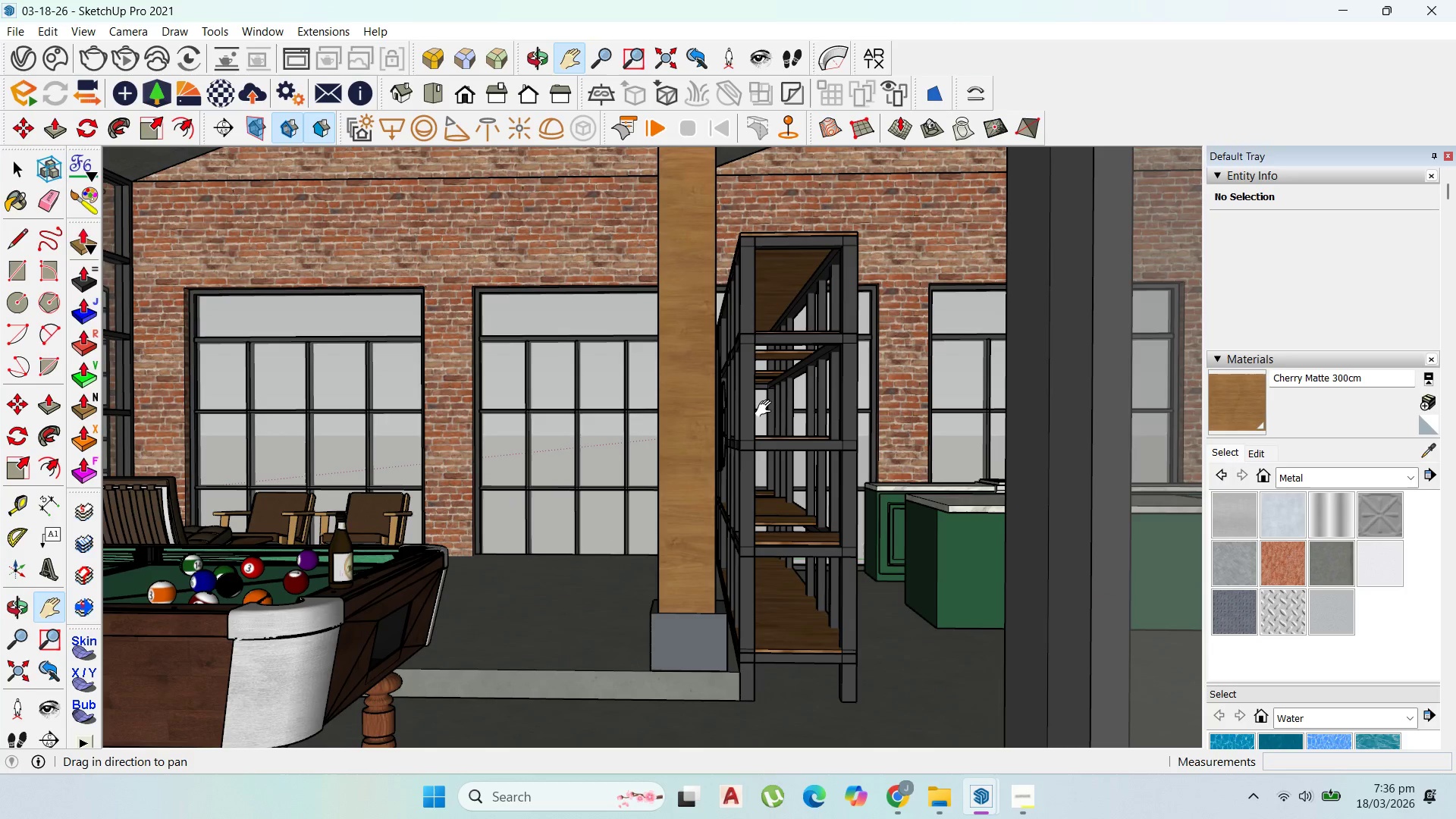 
left_click_drag(start_coordinate=[767, 409], to_coordinate=[789, 419])
 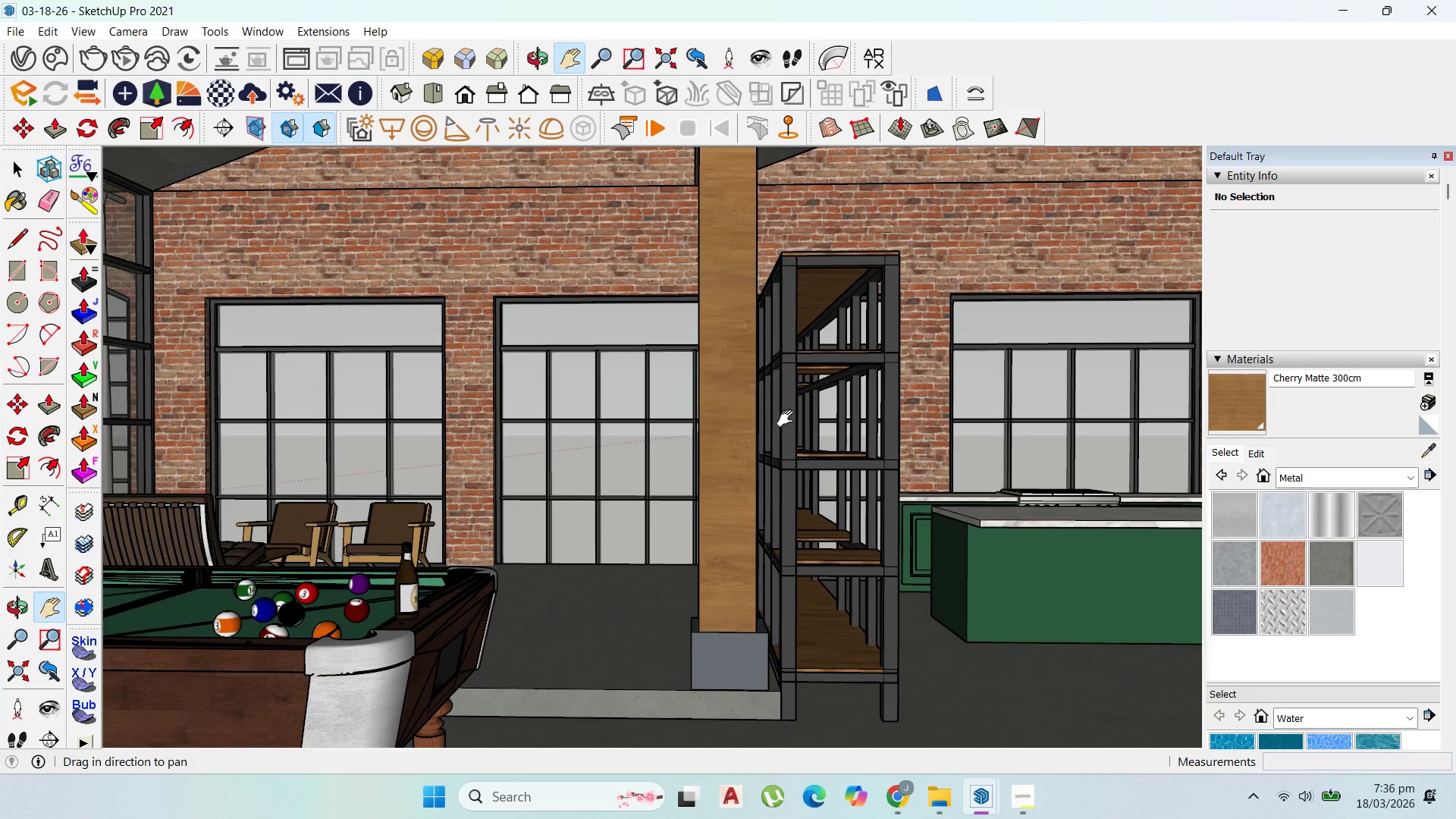 
left_click_drag(start_coordinate=[789, 415], to_coordinate=[789, 395])
 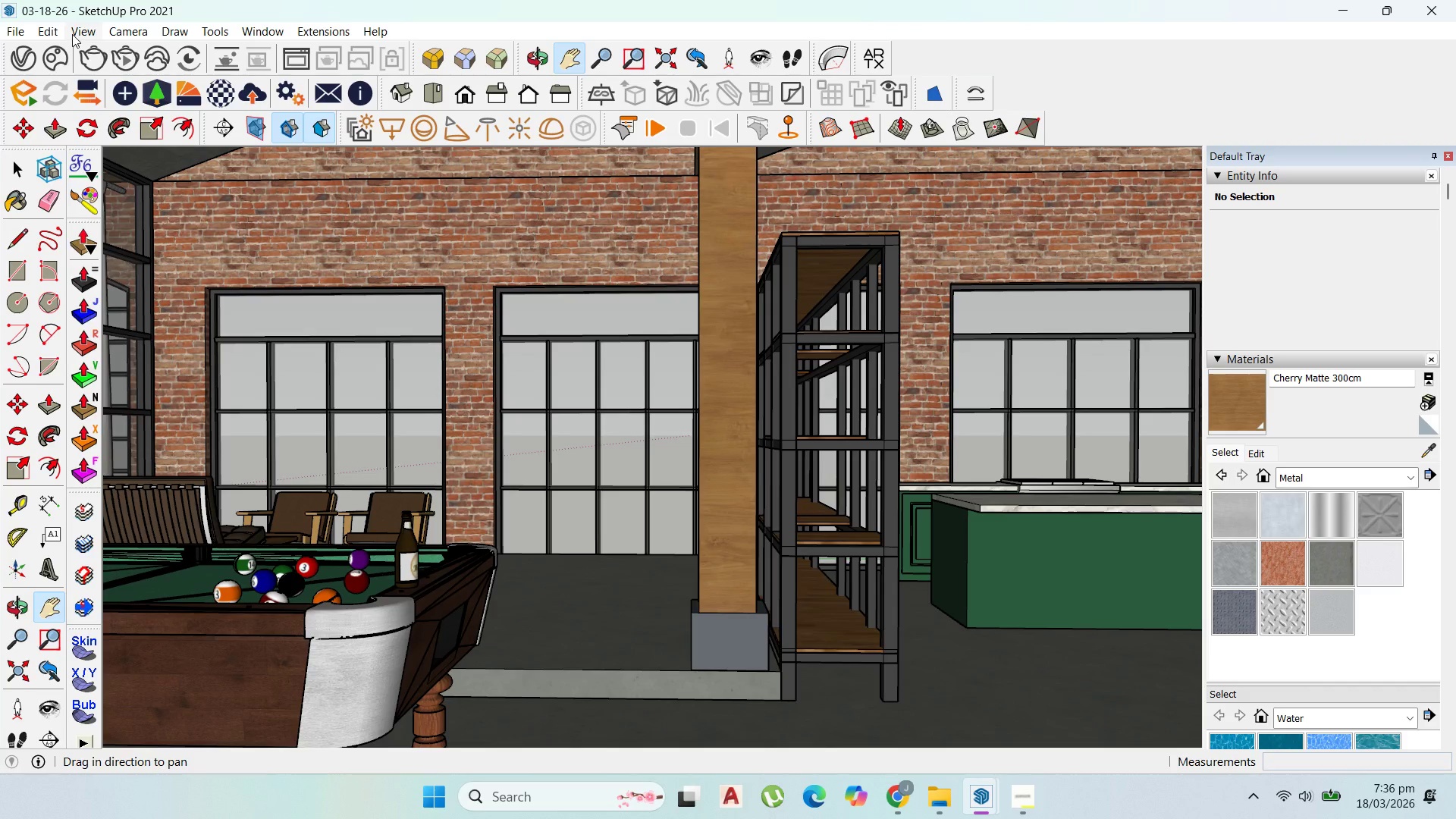 
left_click([113, 34])
 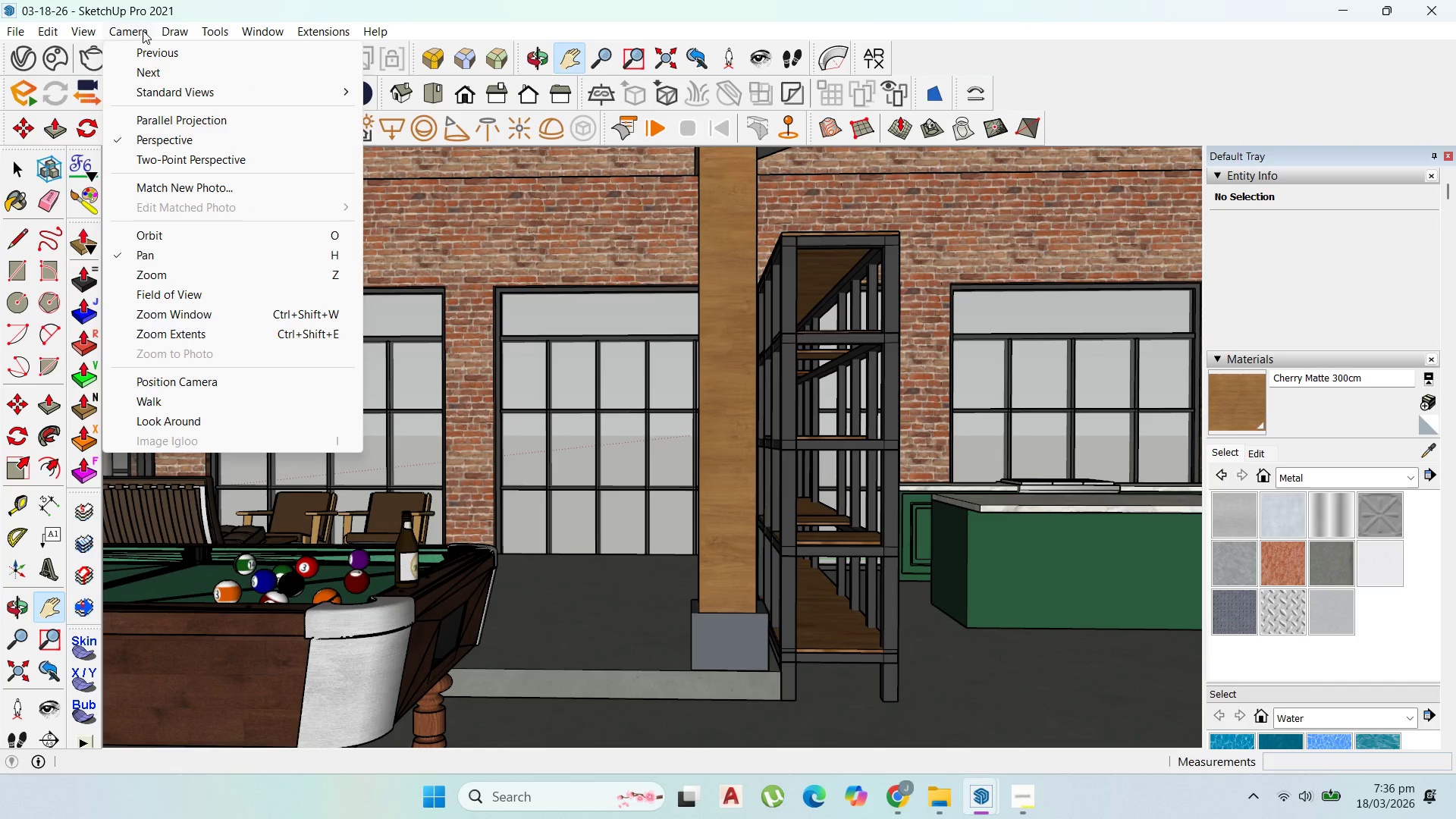 
left_click([194, 288])
 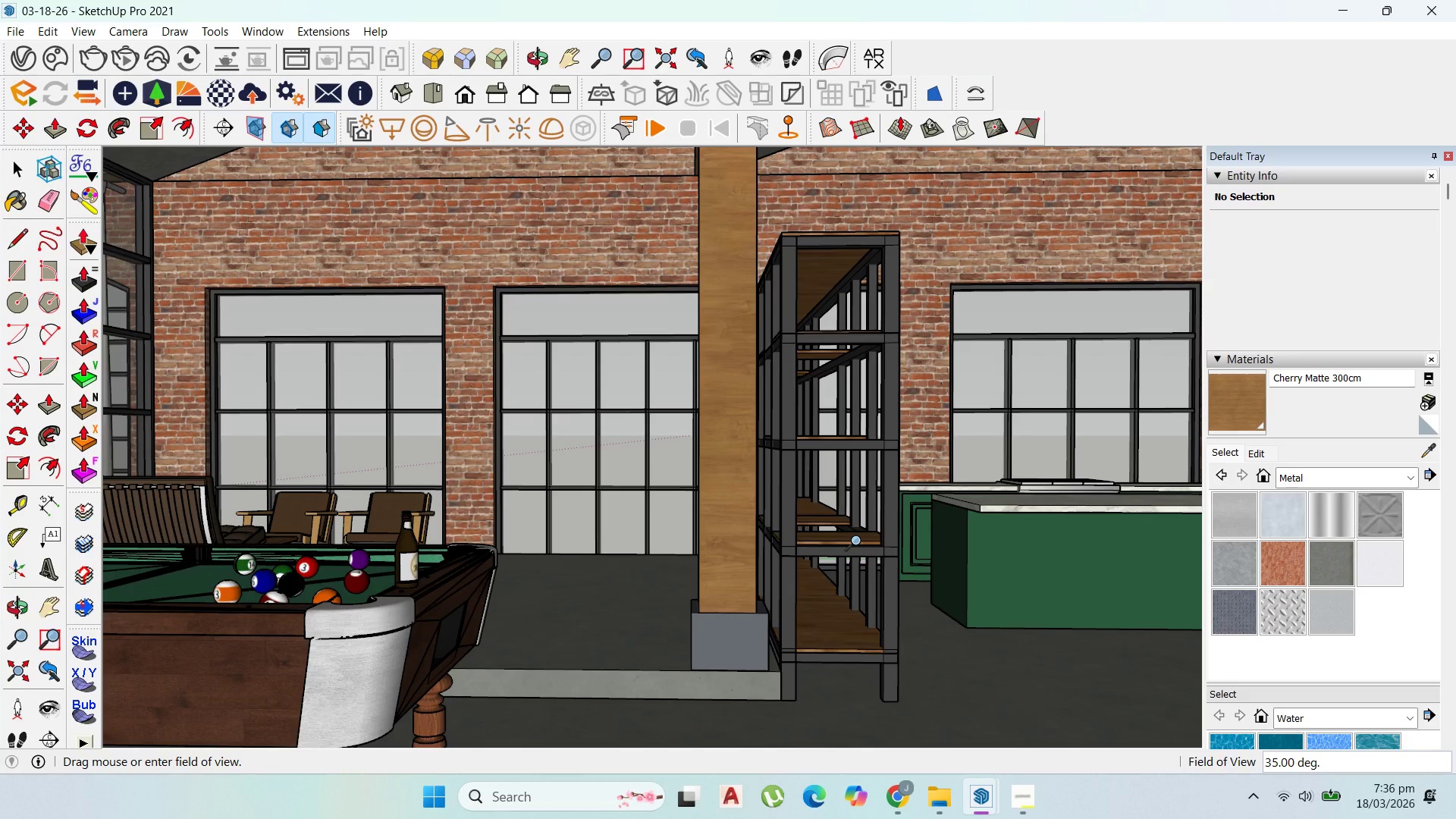 
type(50)
 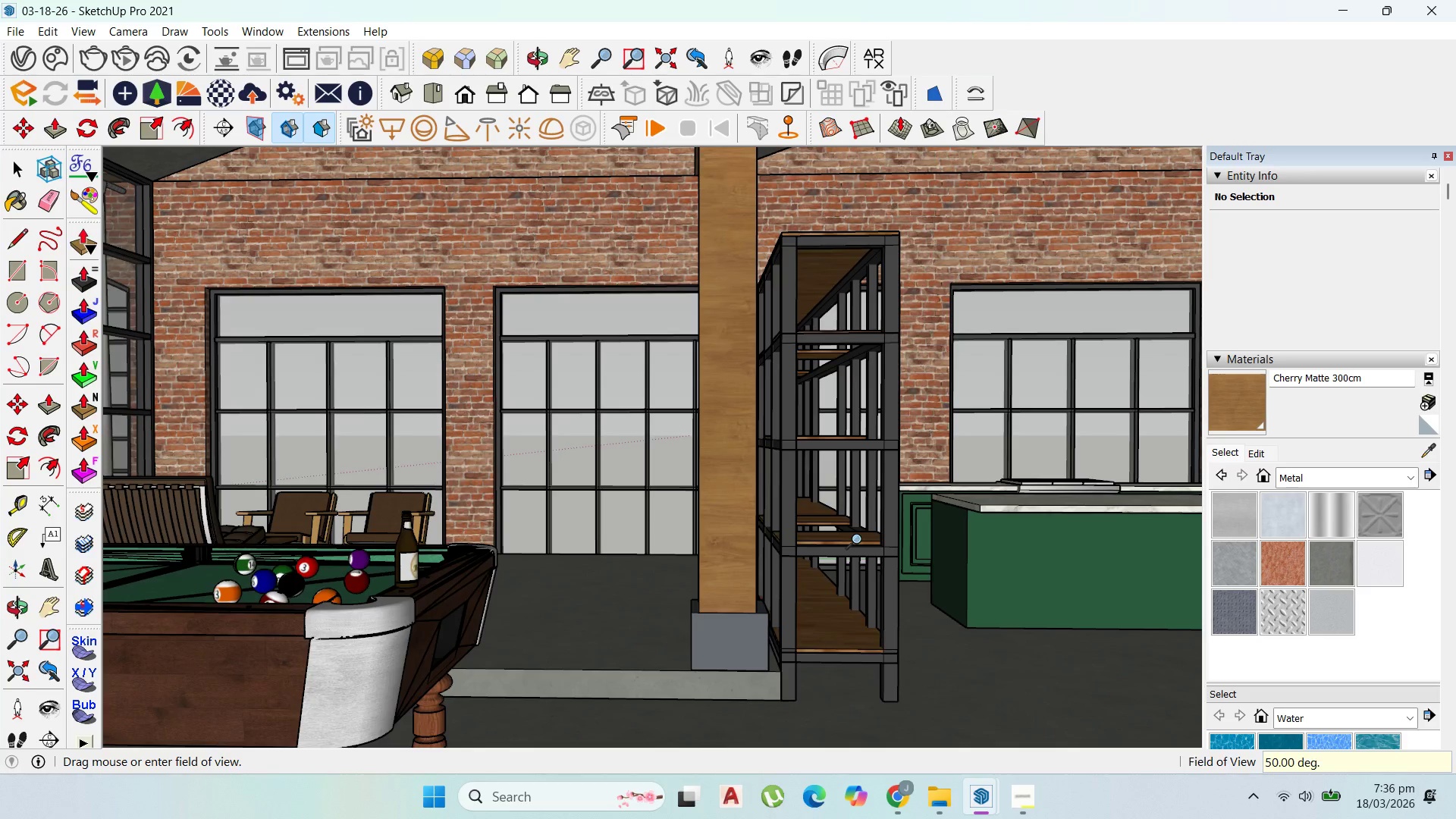 
key(Enter)
 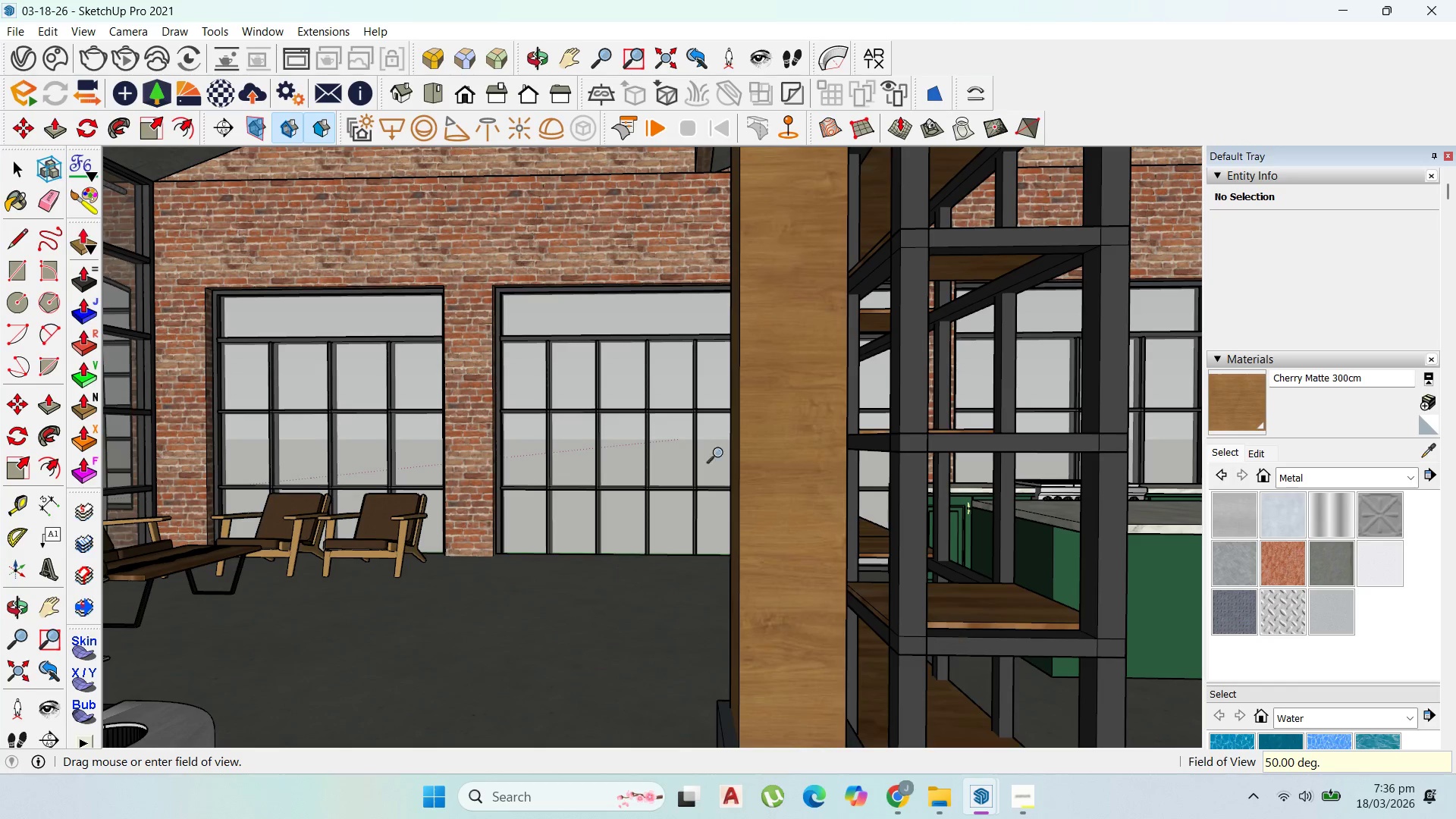 
scroll: coordinate [790, 438], scroll_direction: down, amount: 7.0
 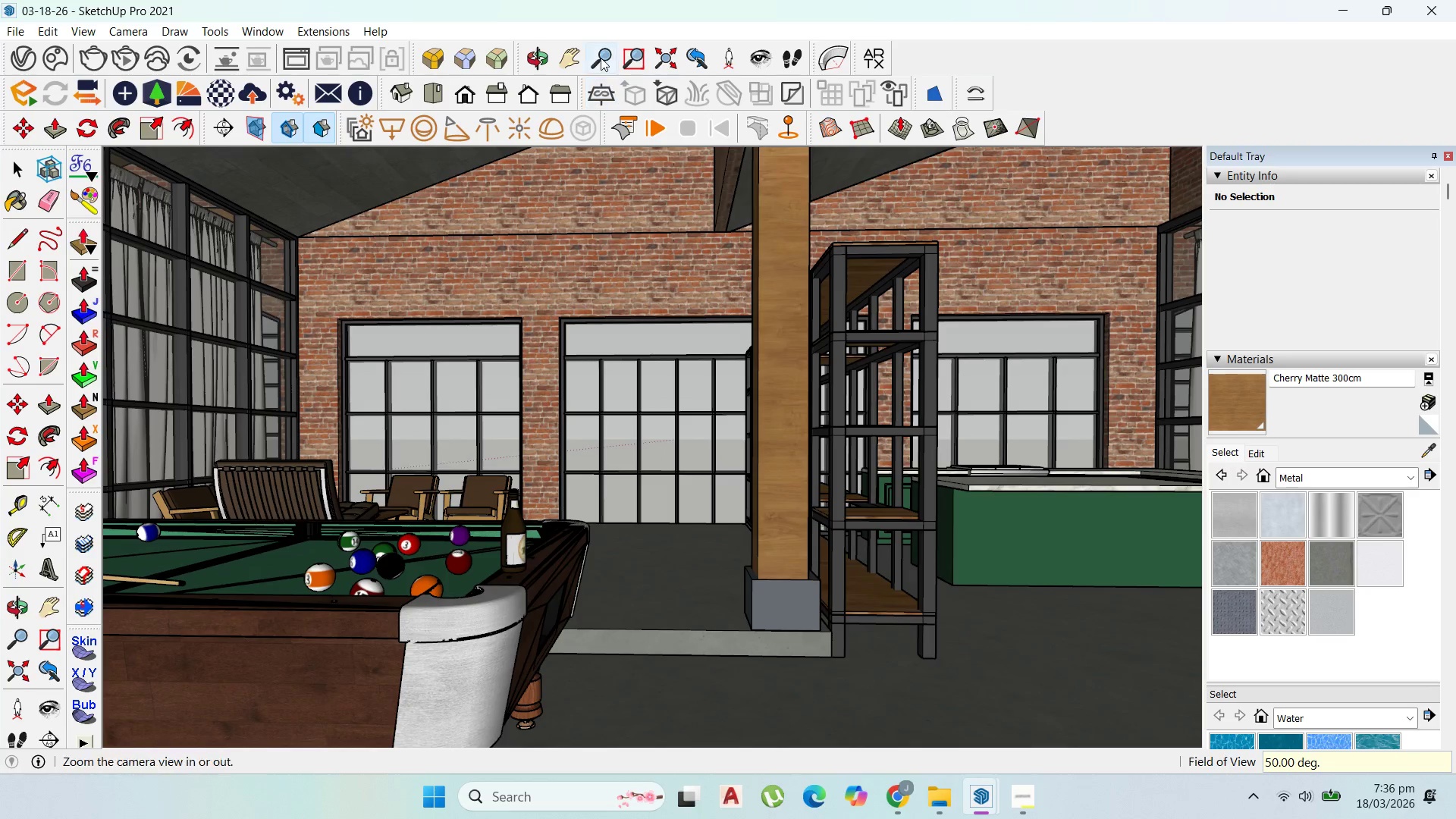 
left_click([570, 53])
 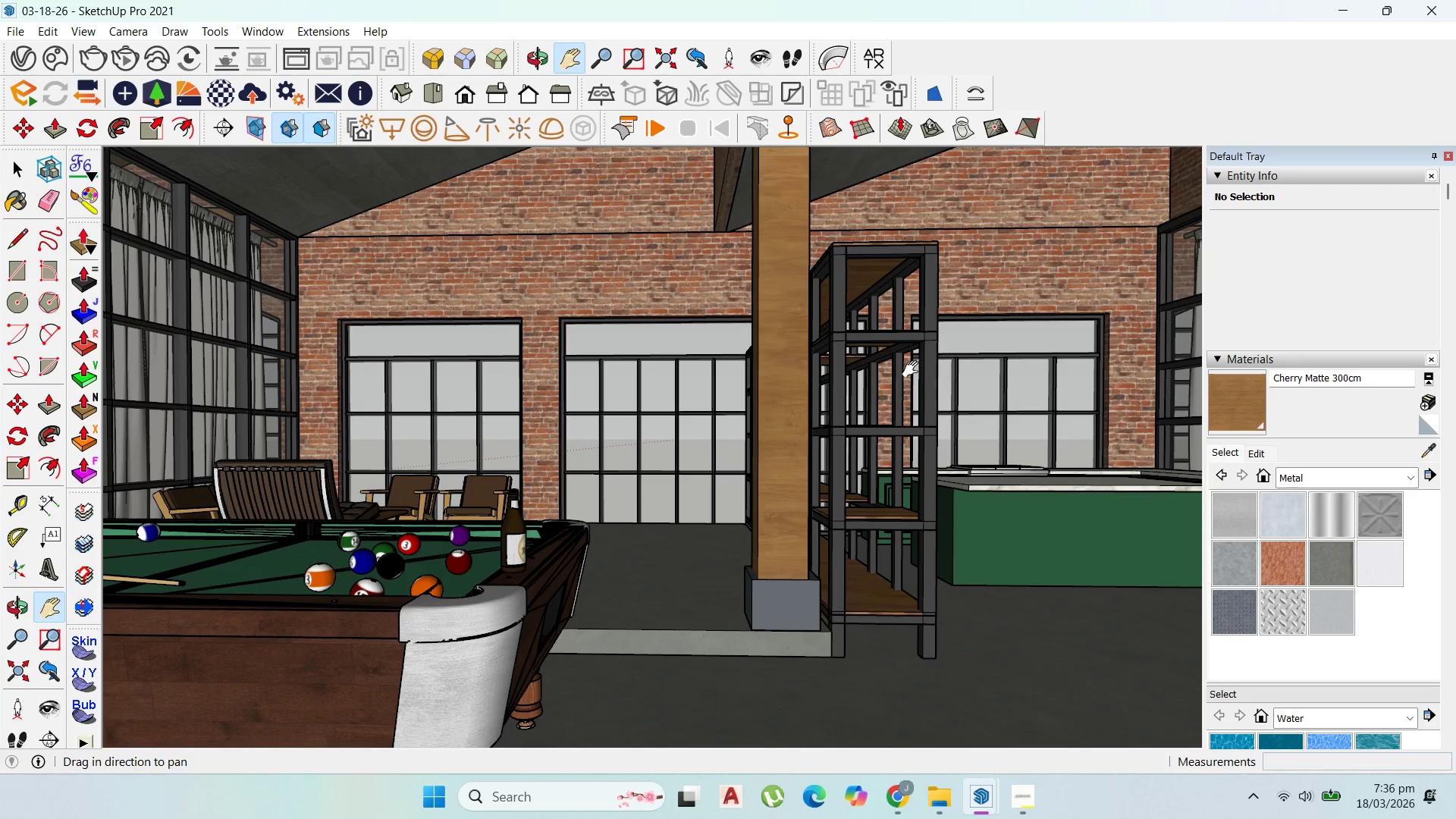 
left_click_drag(start_coordinate=[911, 370], to_coordinate=[883, 362])
 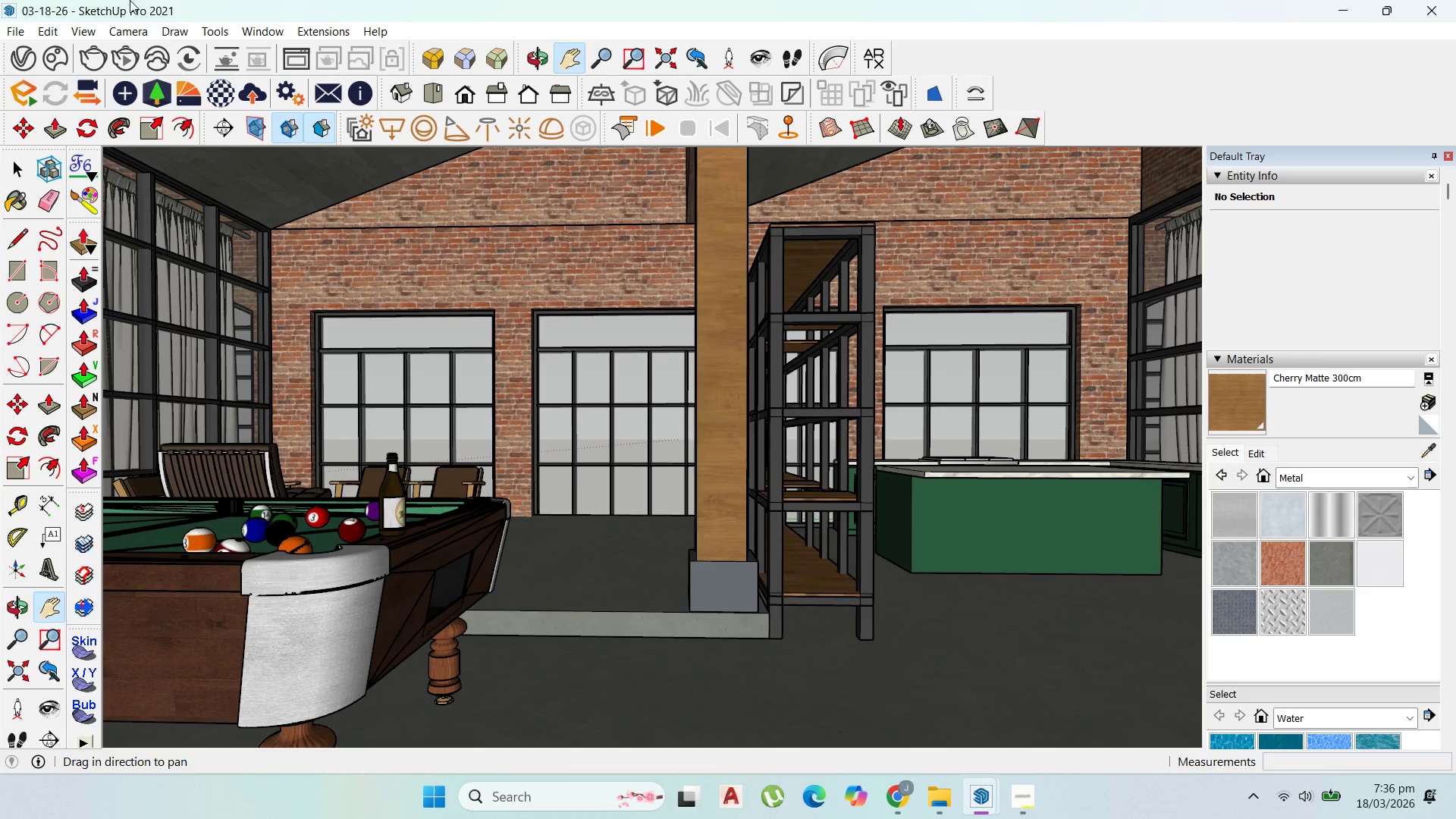 
left_click([69, 28])
 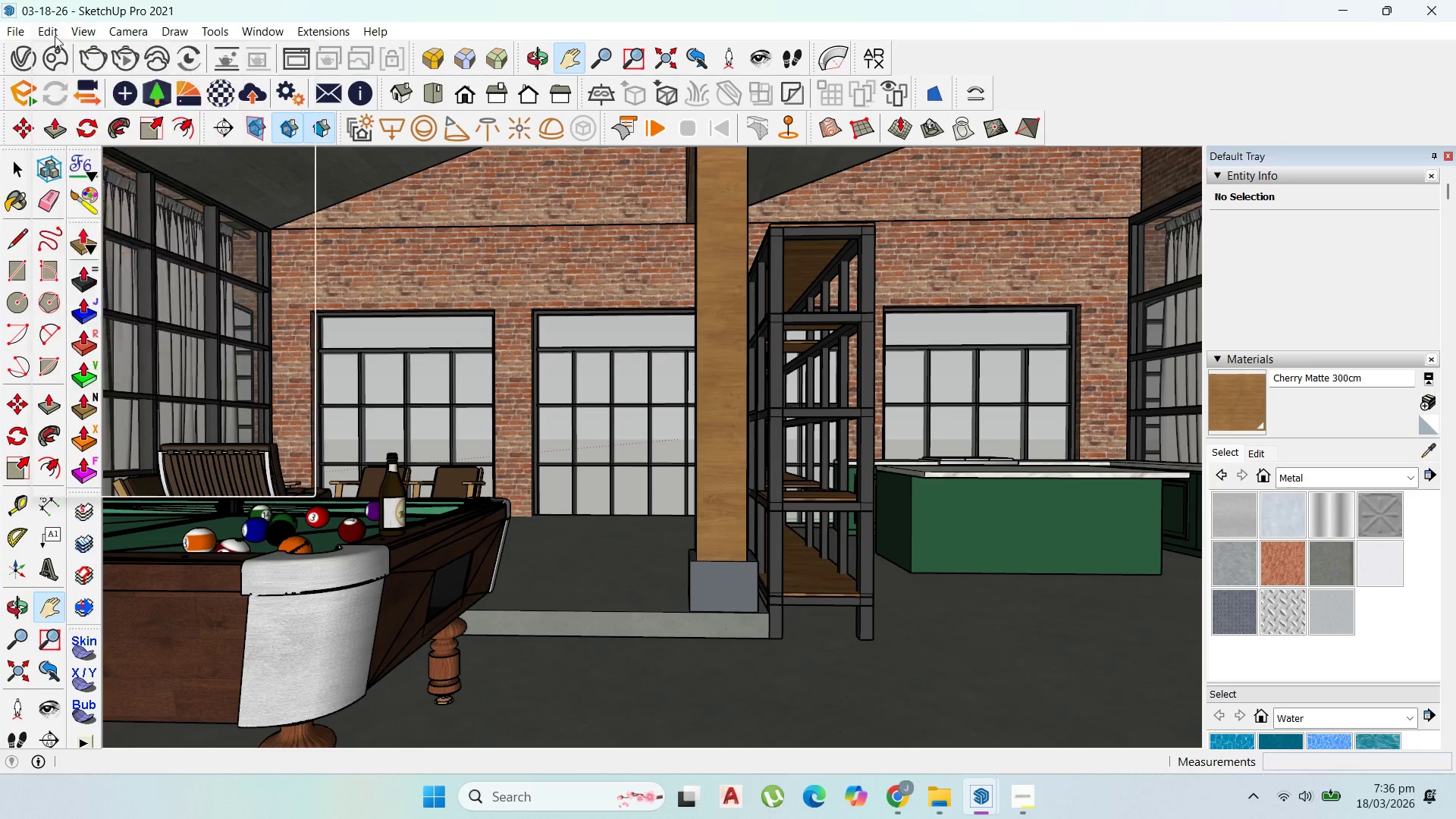 
wait(11.66)
 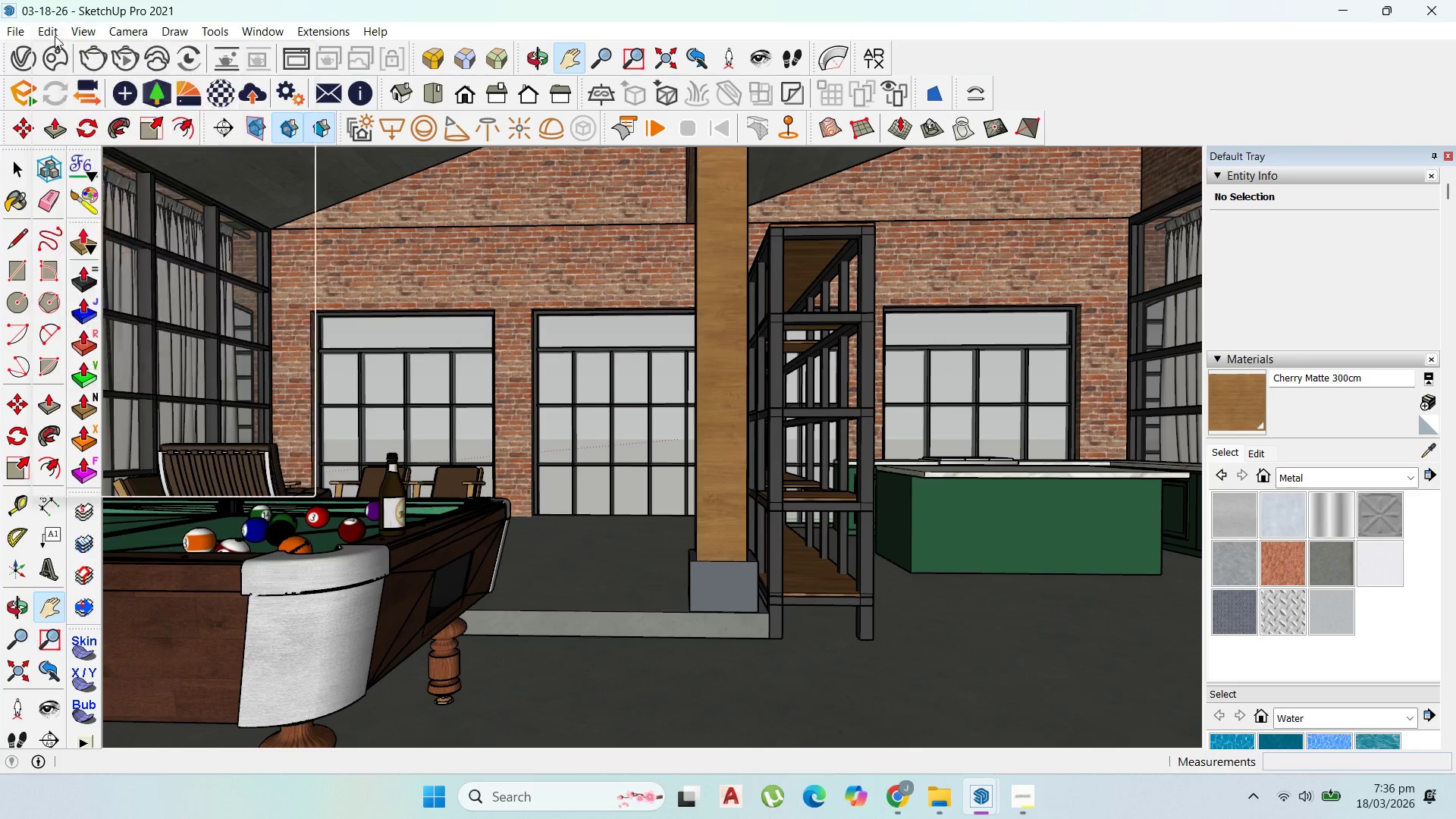 
left_click([277, 362])
 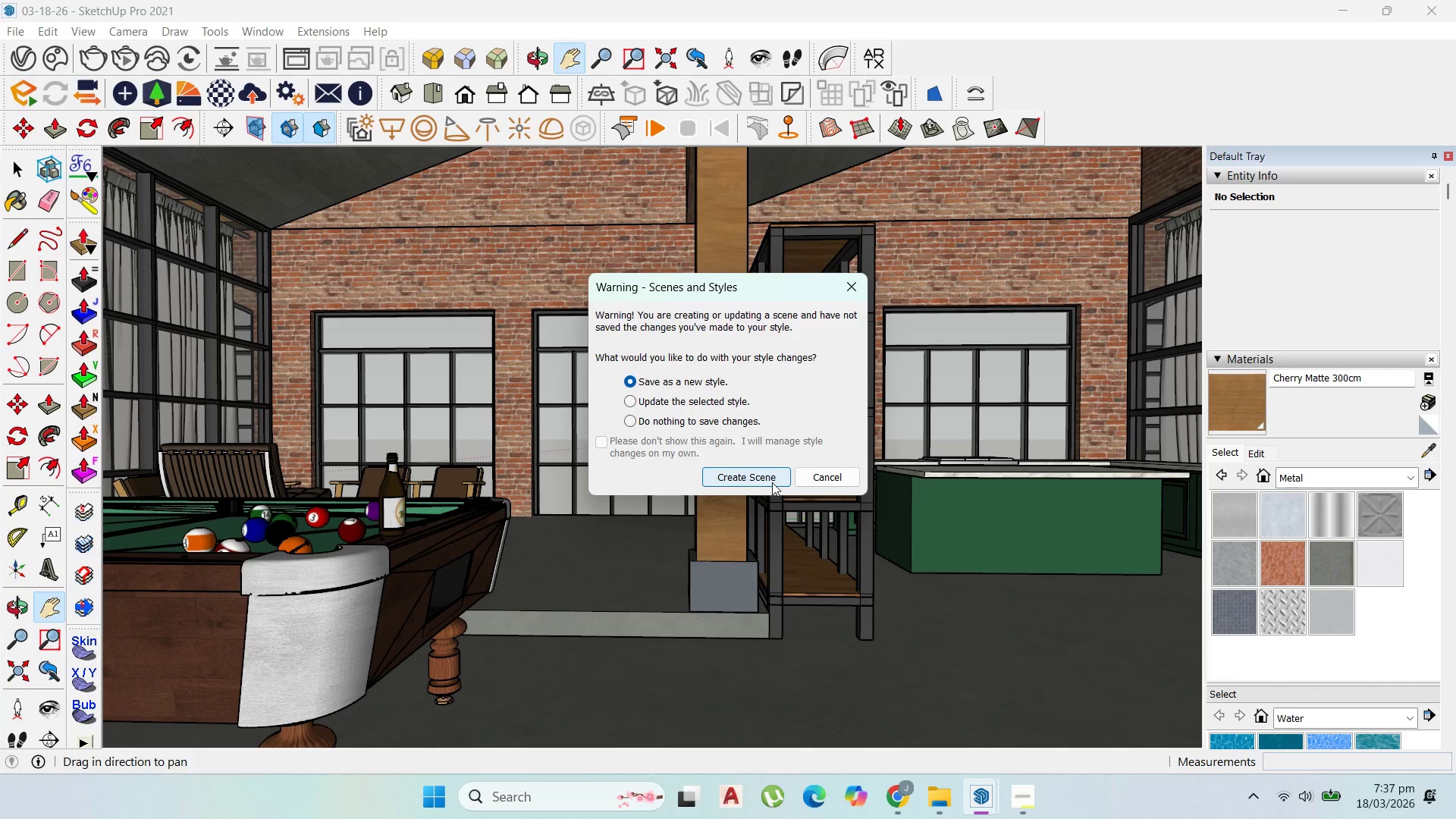 
left_click([772, 482])
 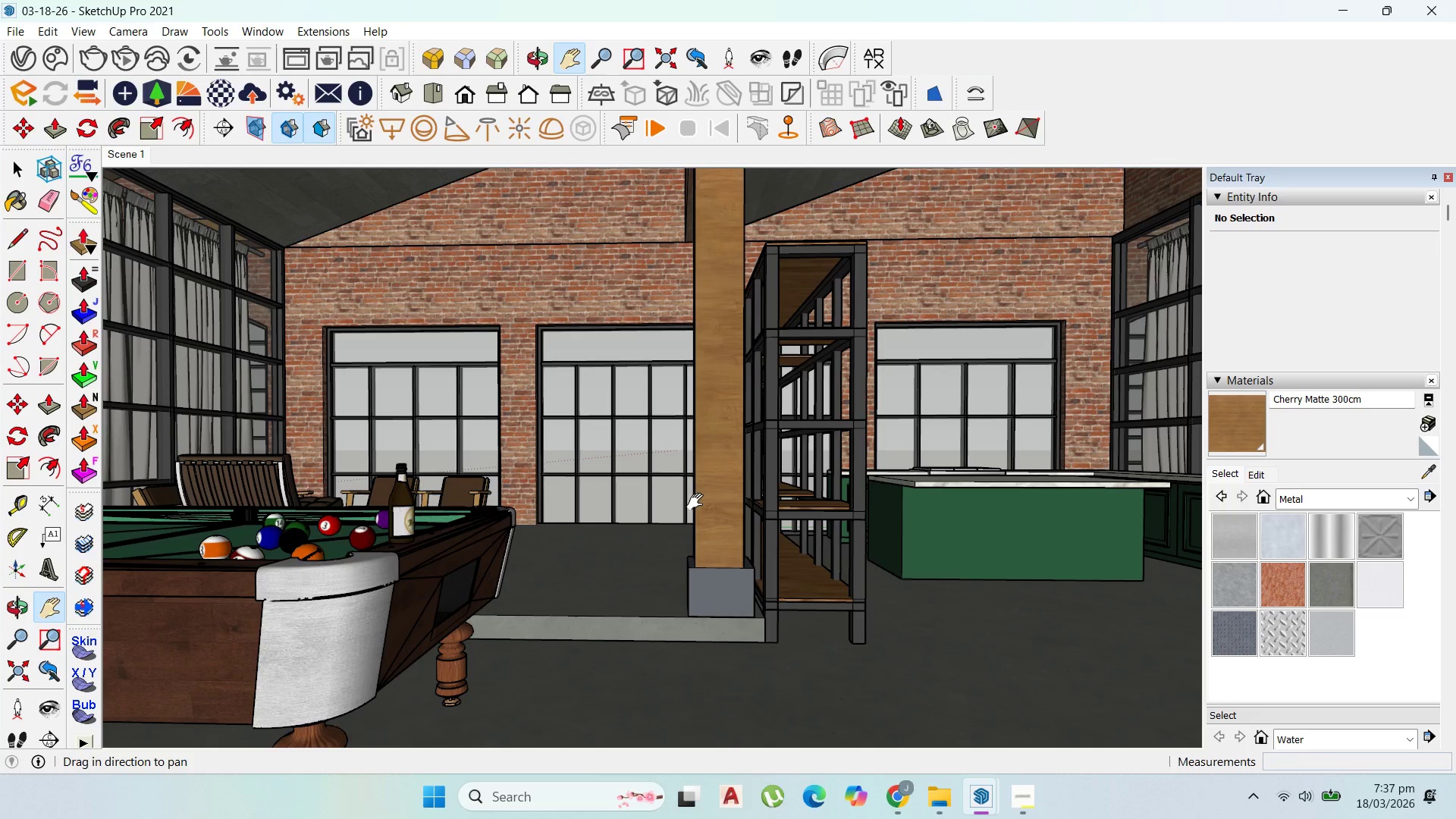 
left_click([1015, 799])